 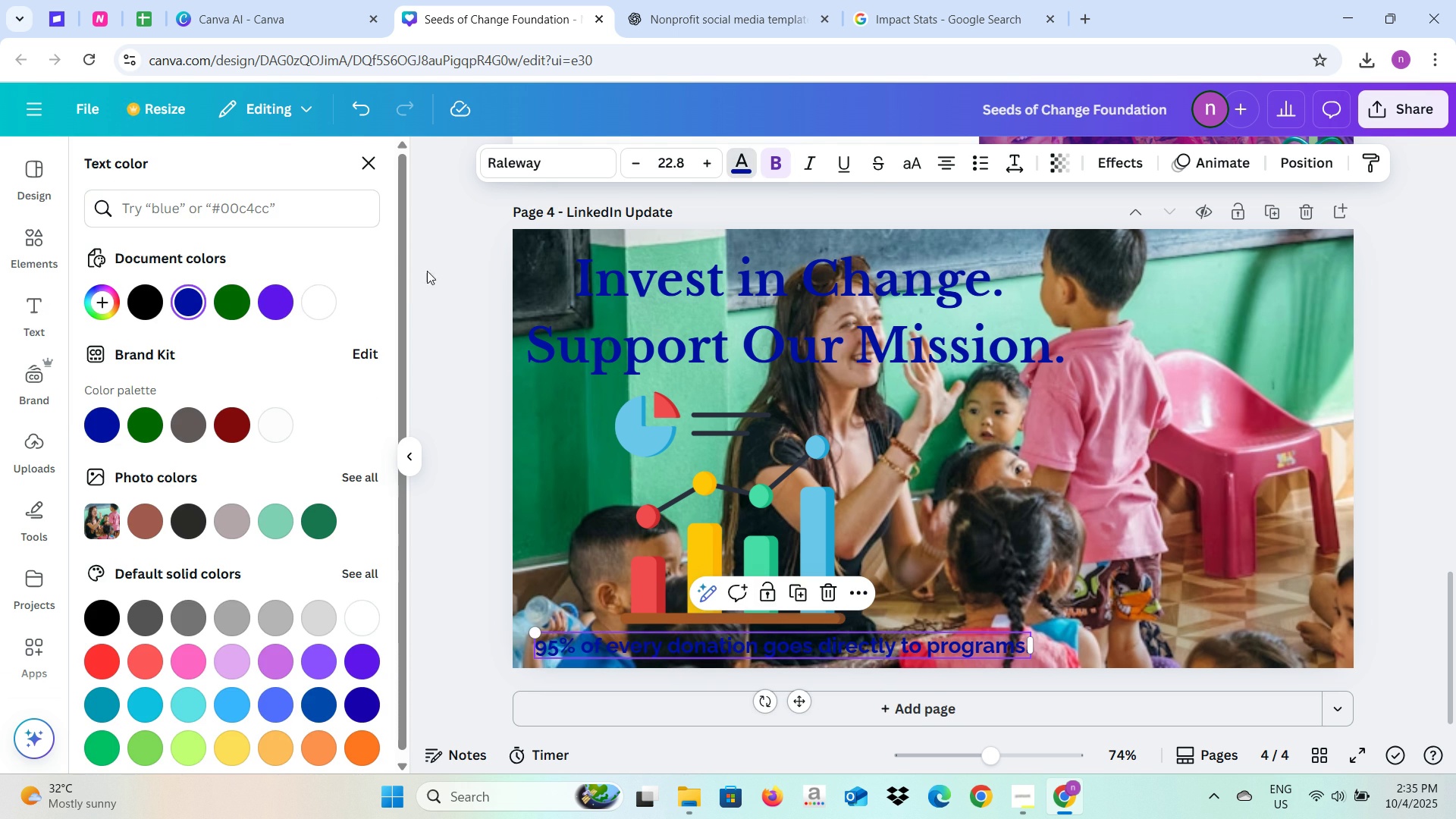 
left_click([231, 758])
 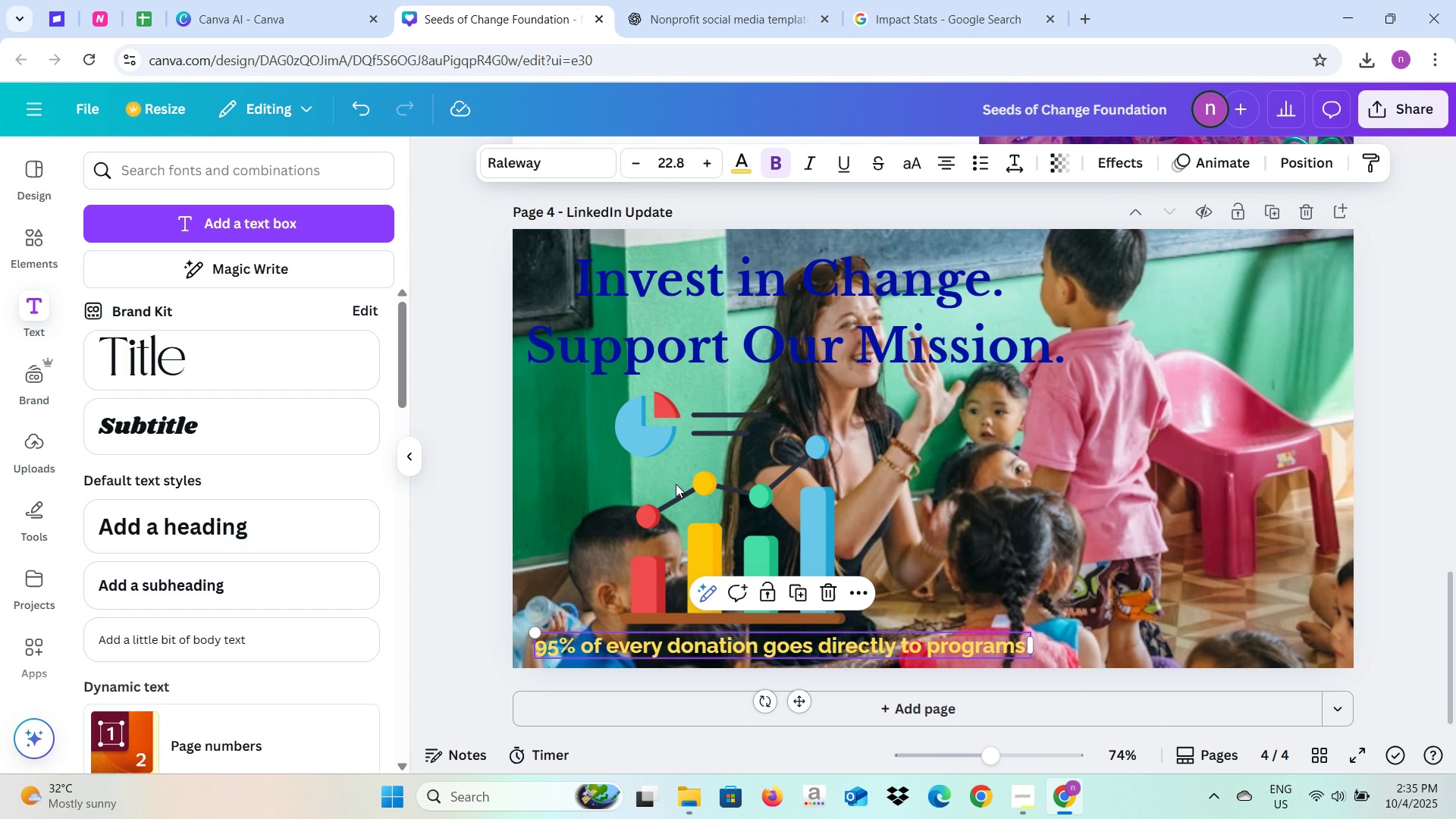 
left_click([808, 513])
 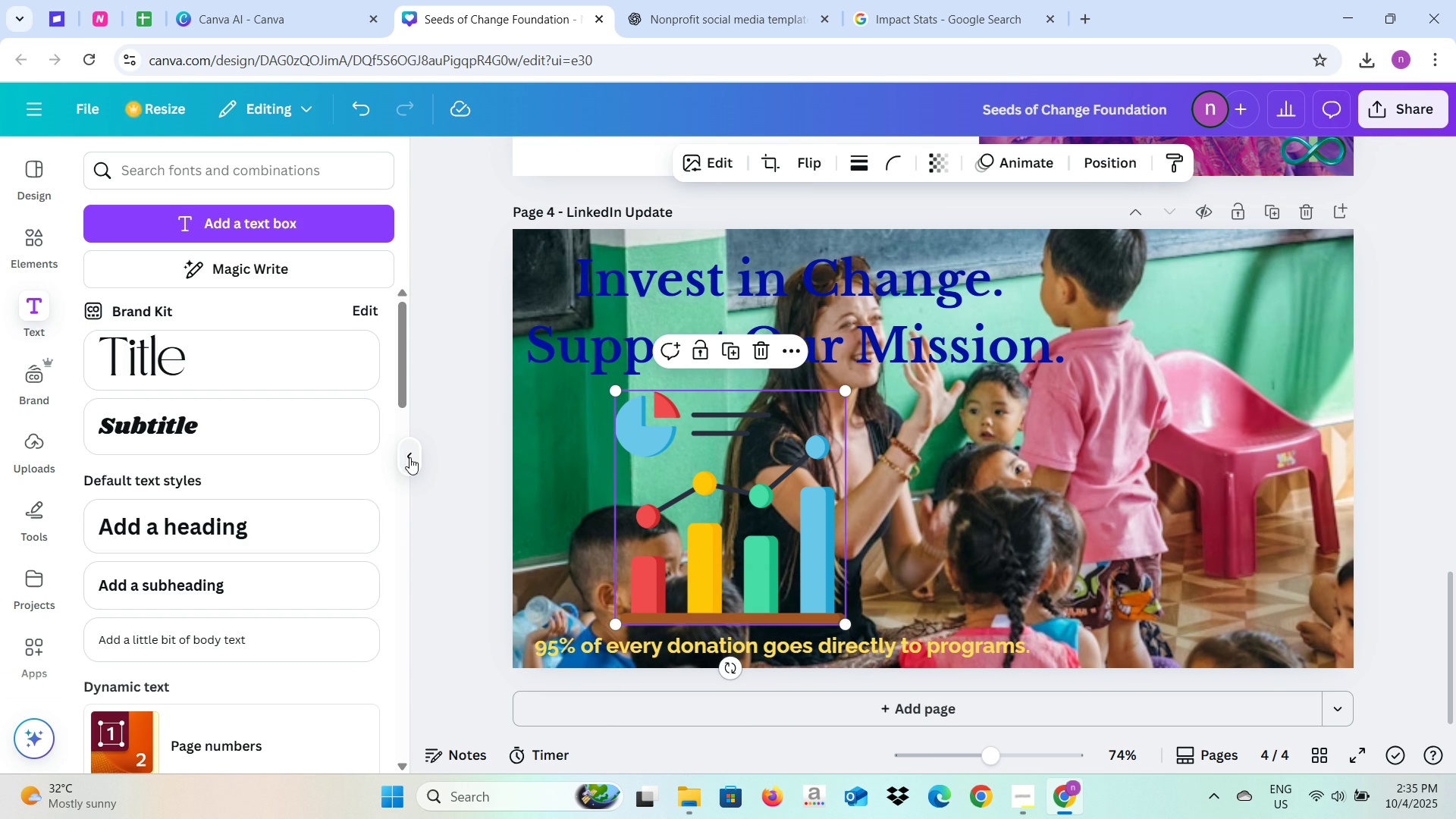 
left_click([410, 457])
 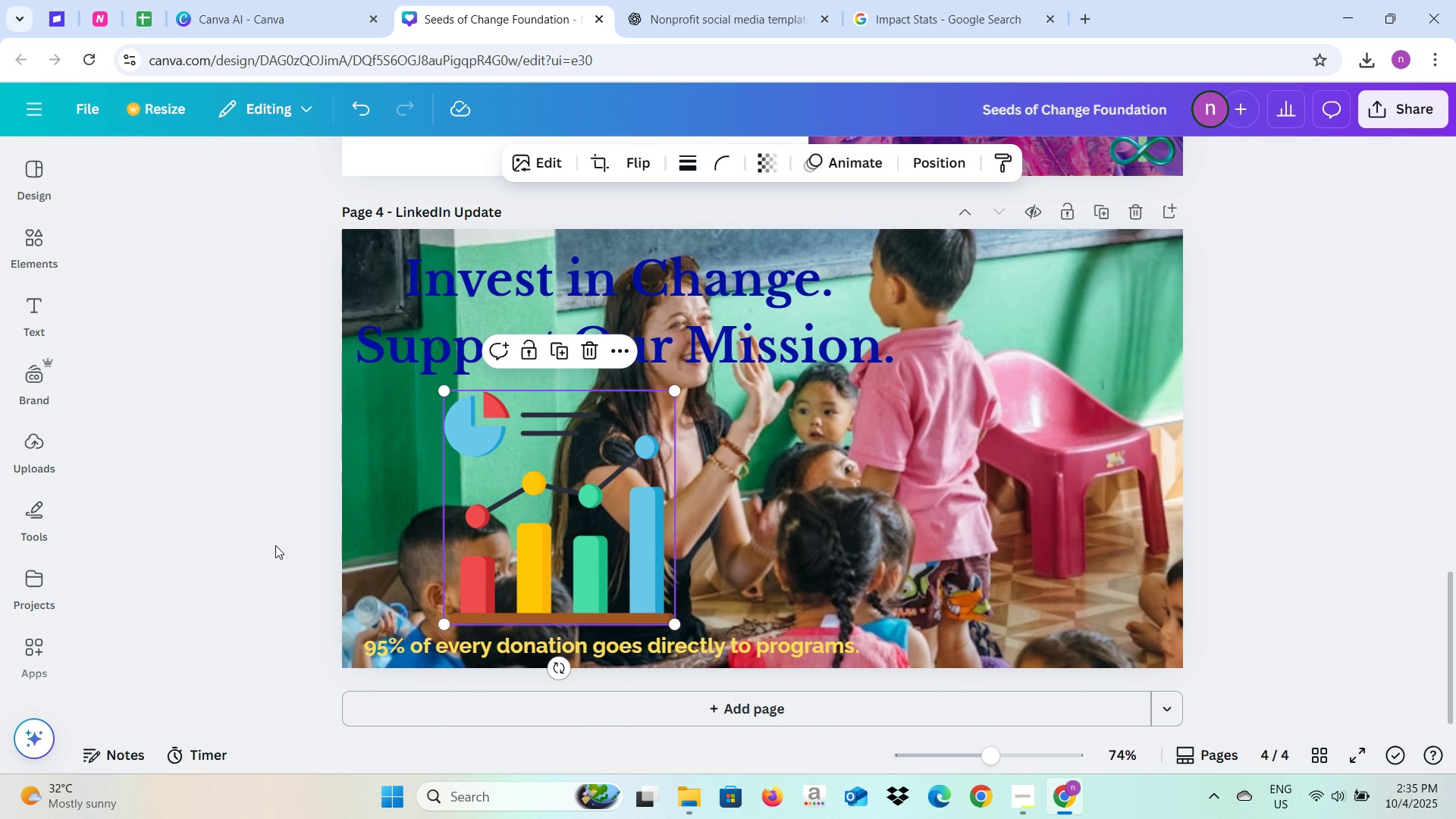 
left_click([275, 545])
 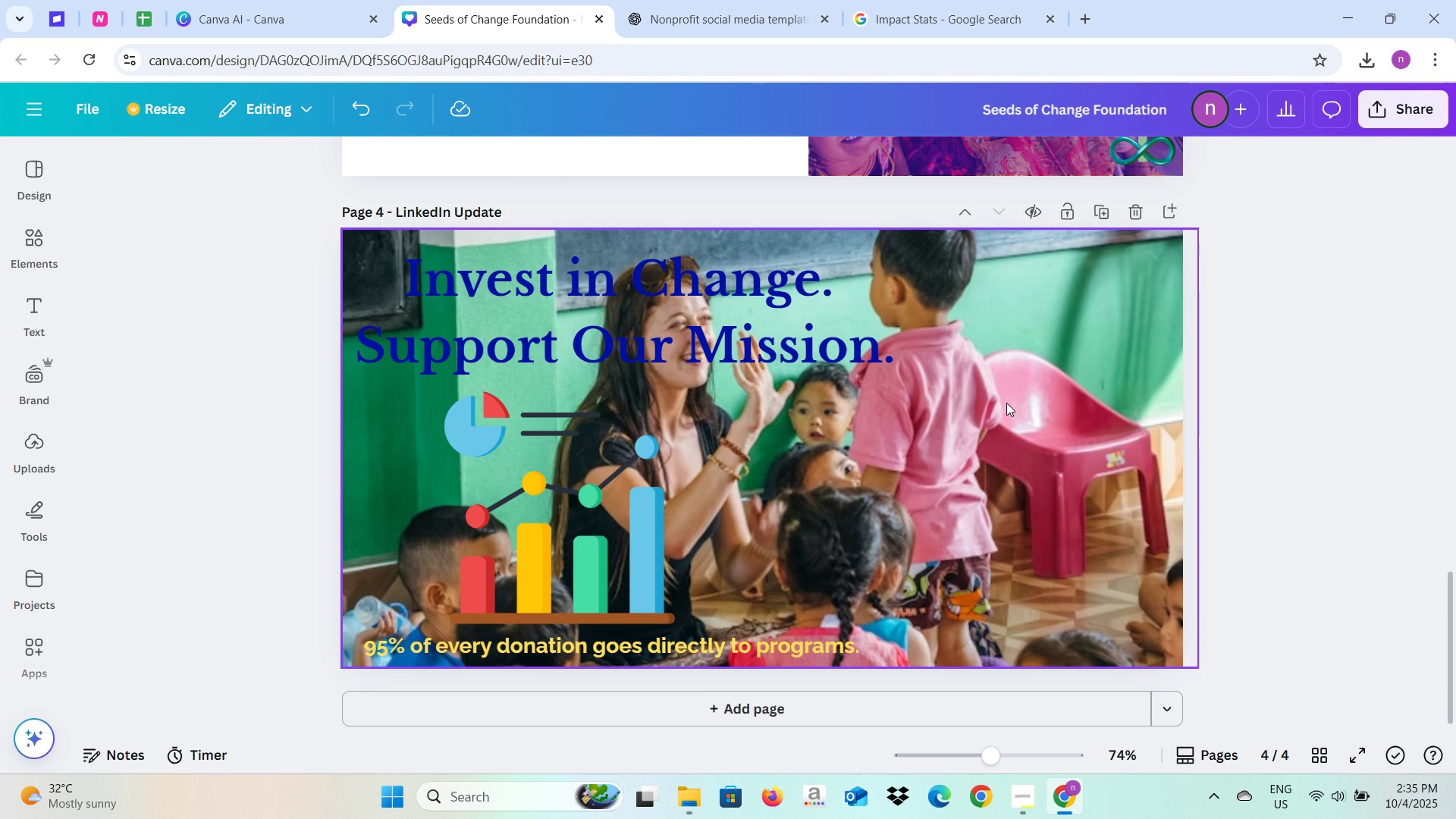 
scroll: coordinate [1008, 403], scroll_direction: up, amount: 2.0
 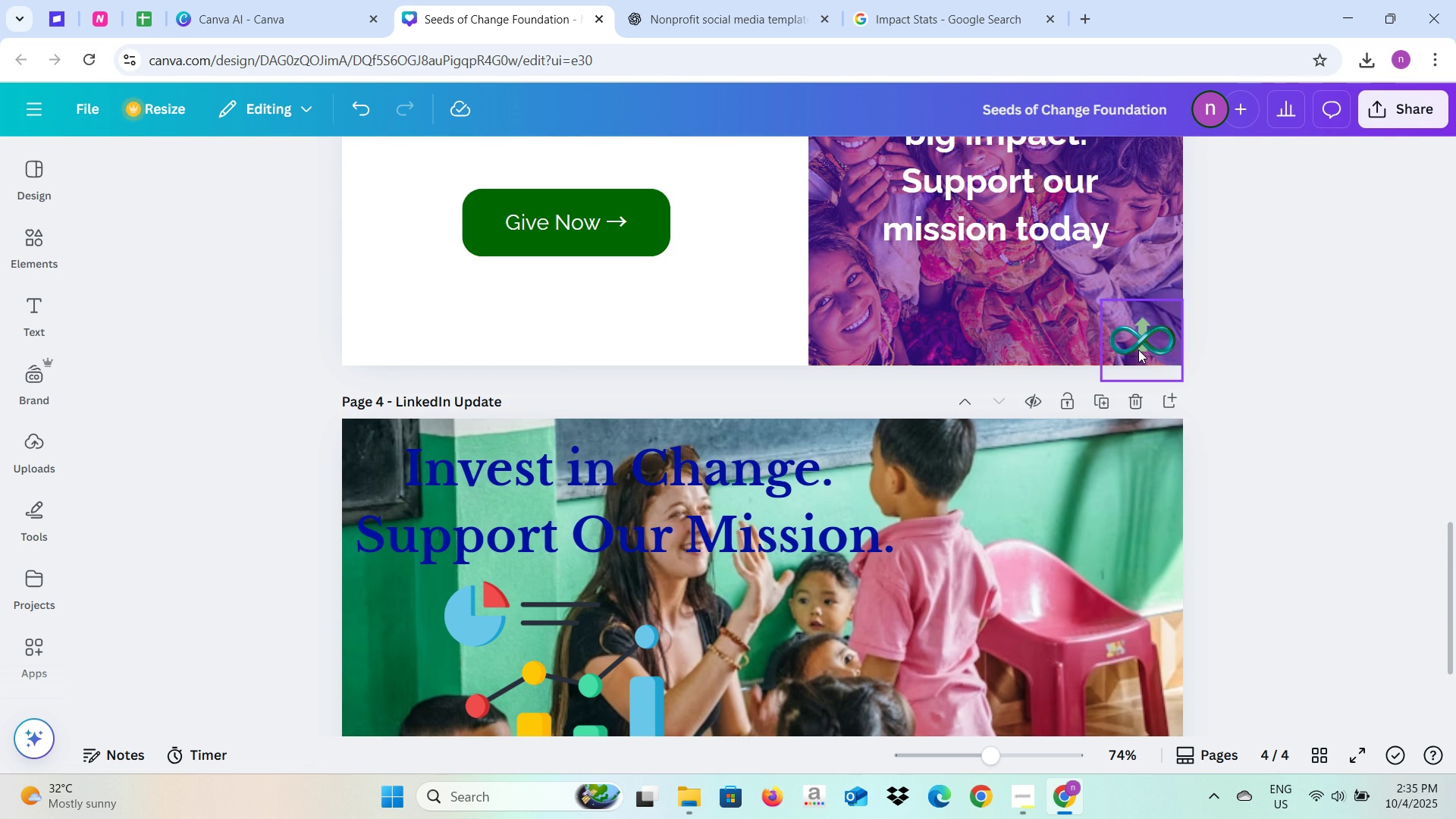 
left_click([1138, 350])